 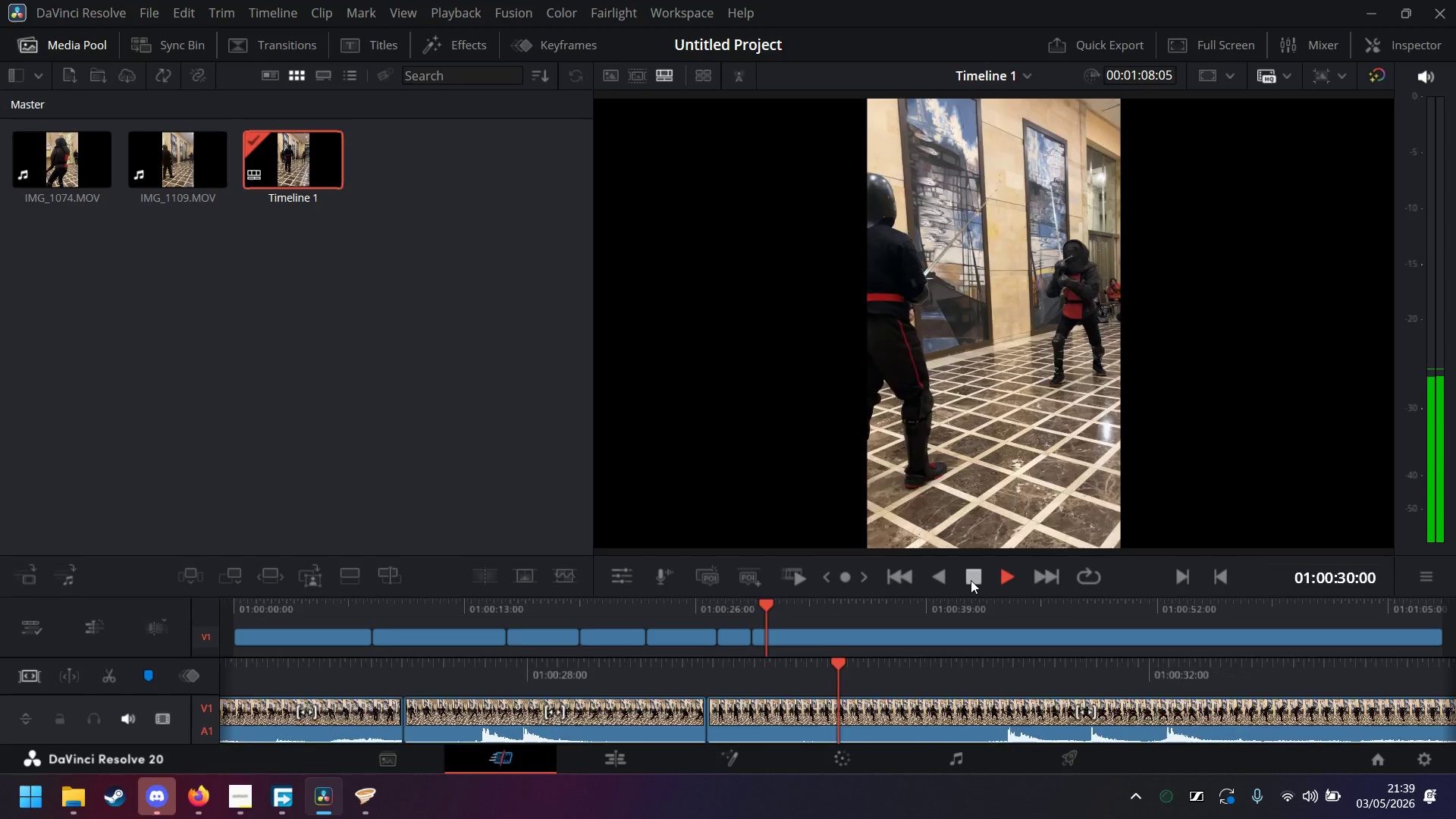 
left_click([970, 576])
 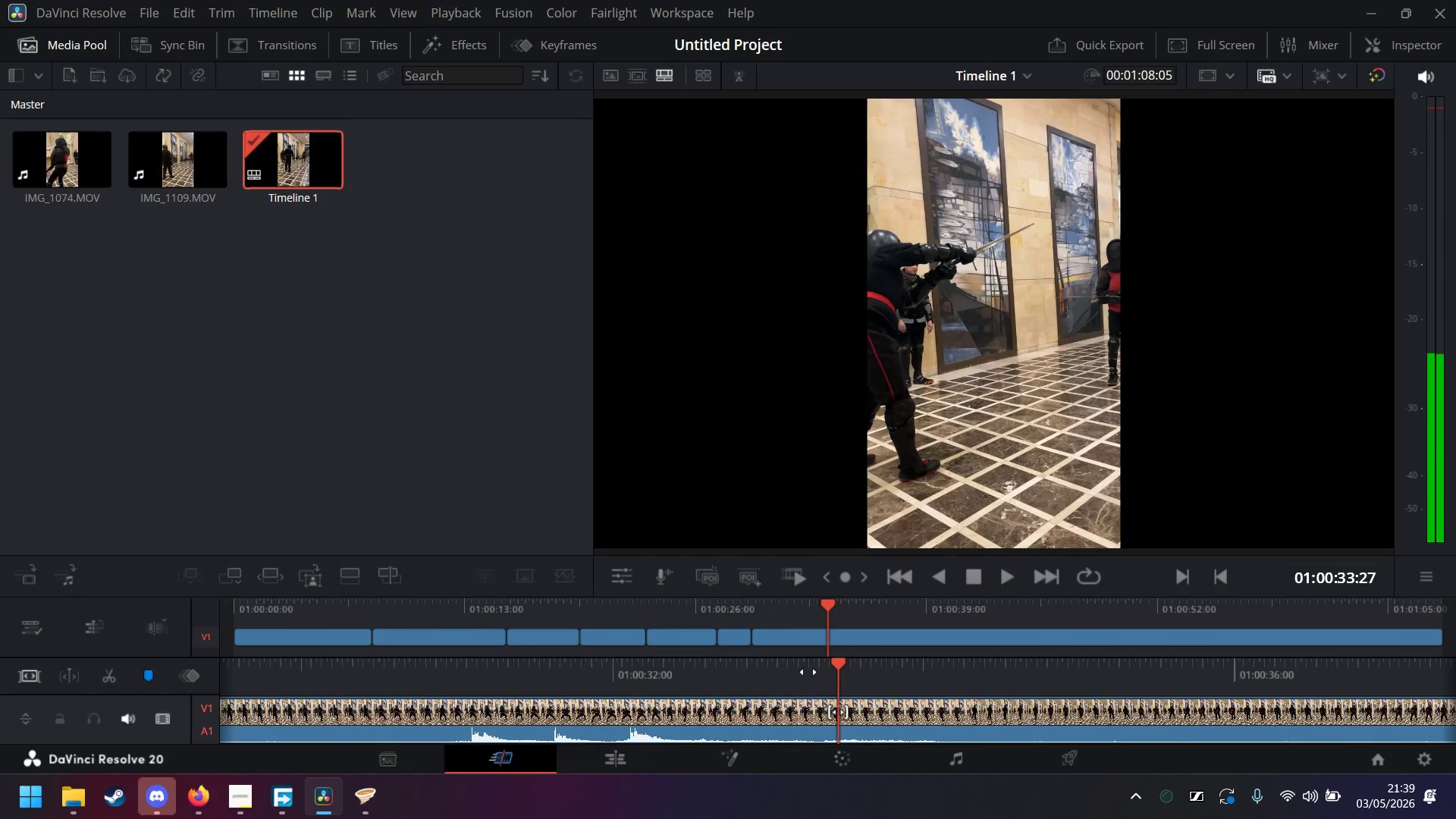 
left_click_drag(start_coordinate=[754, 673], to_coordinate=[973, 657])
 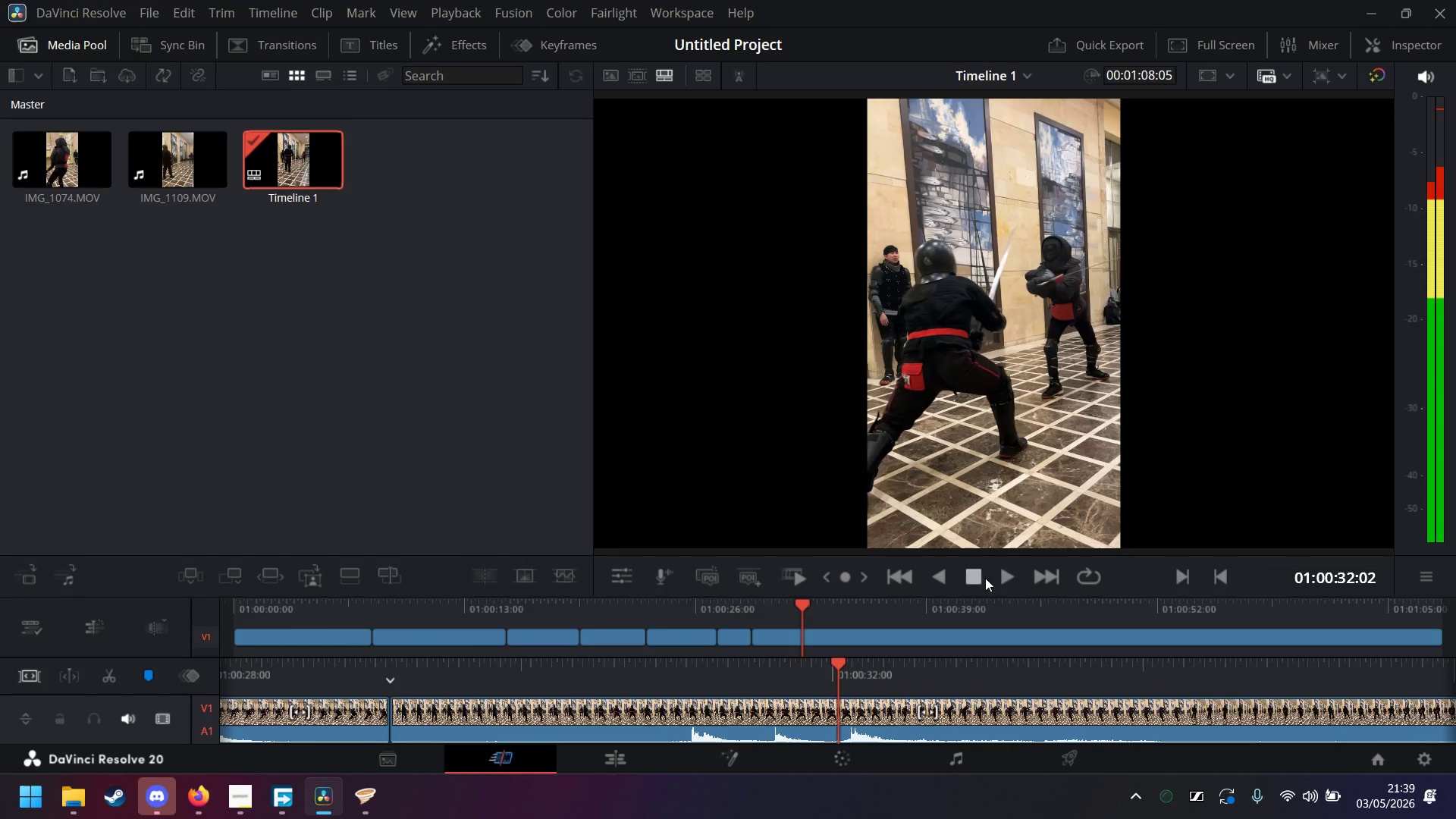 
left_click([1006, 578])
 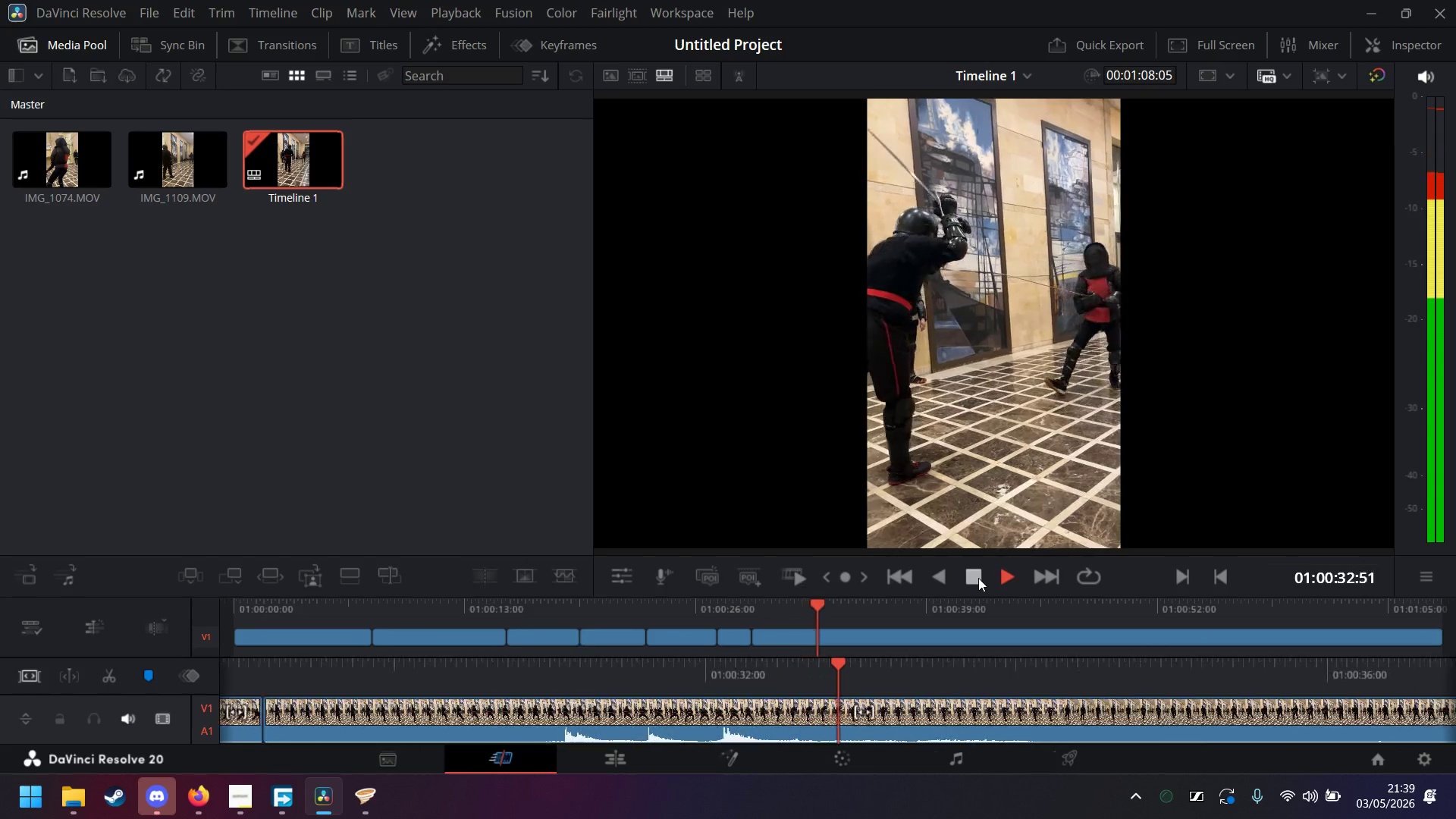 
left_click([978, 578])
 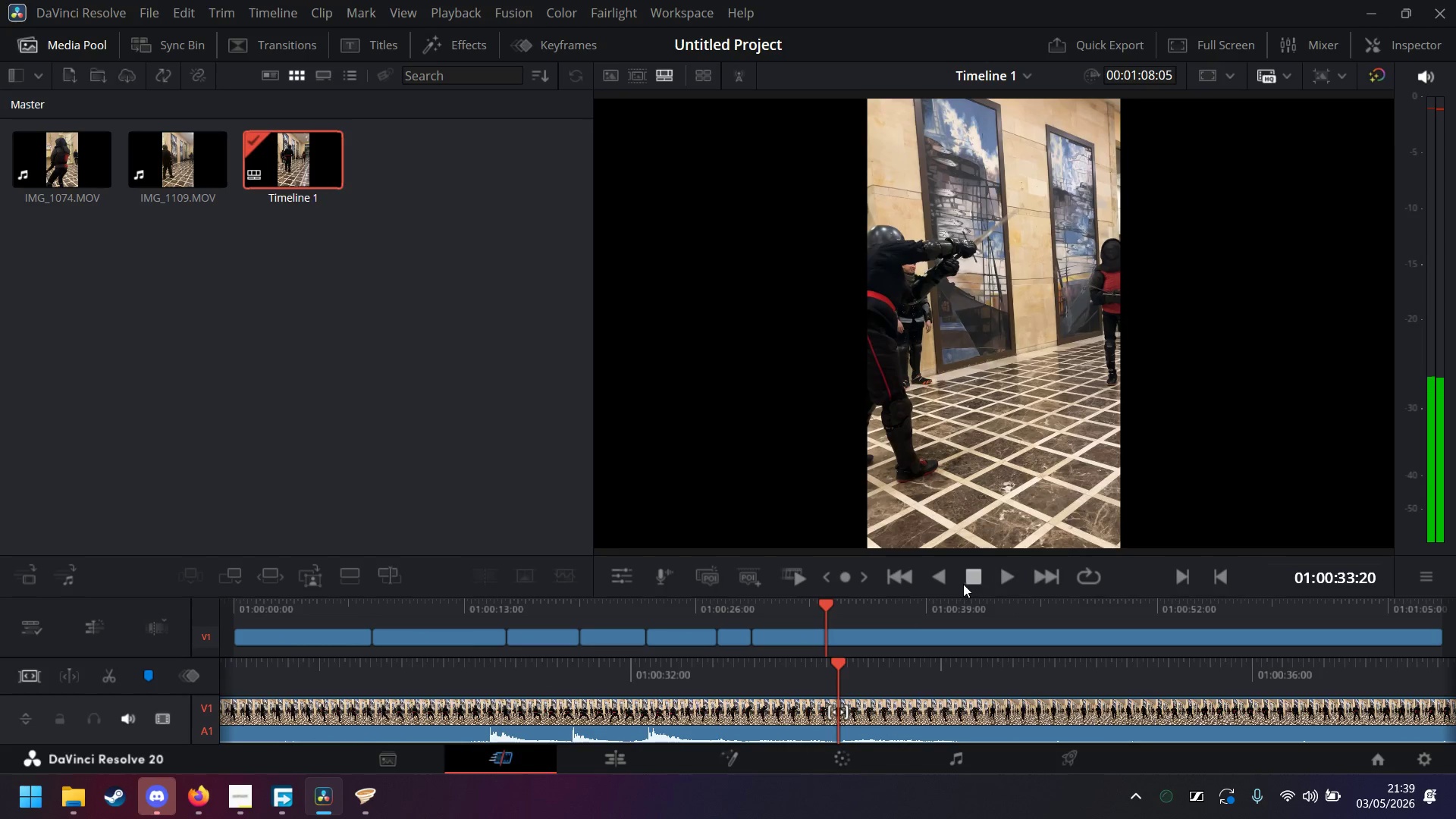 
left_click_drag(start_coordinate=[900, 671], to_coordinate=[1078, 667])
 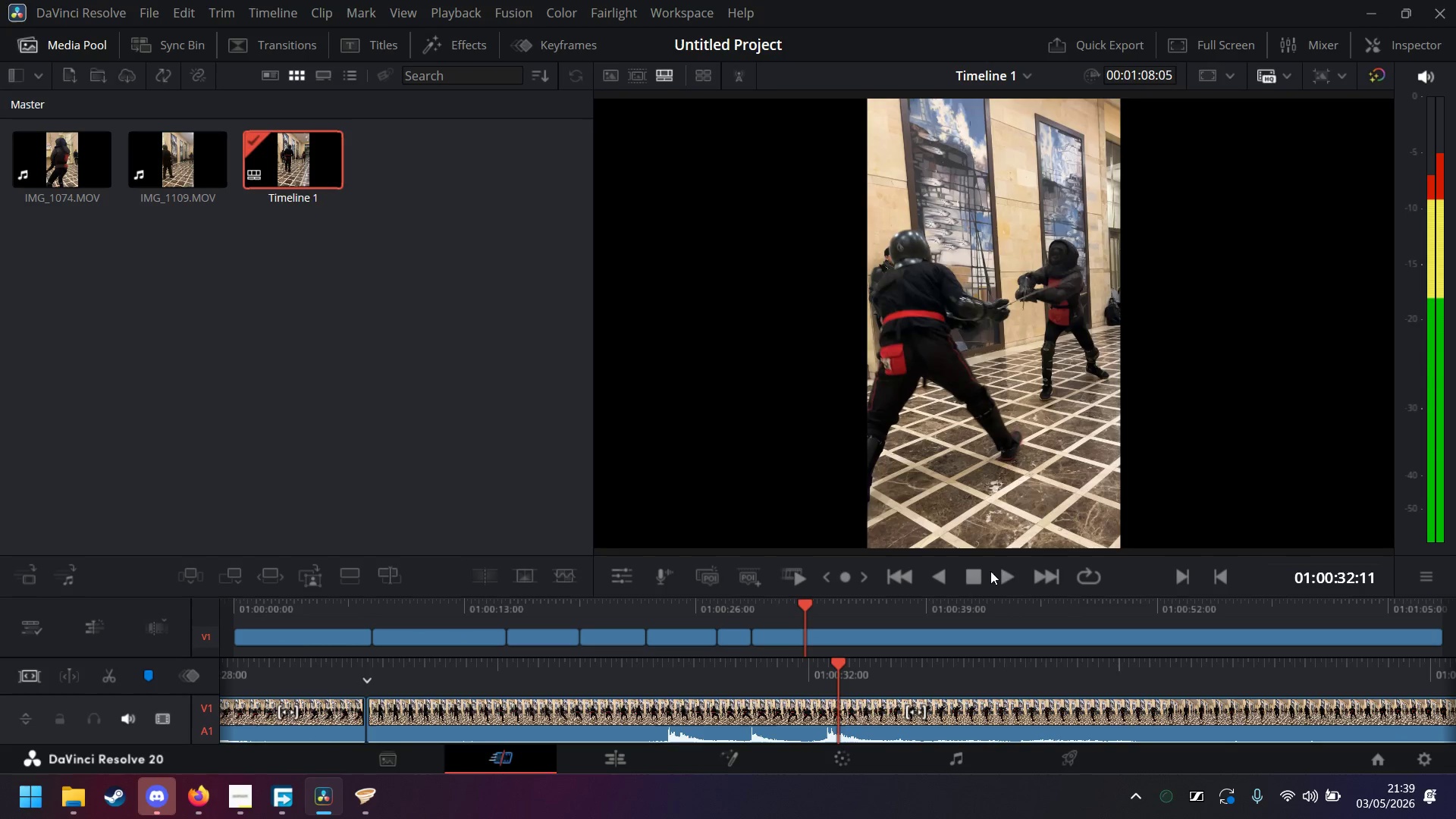 
left_click([1003, 570])
 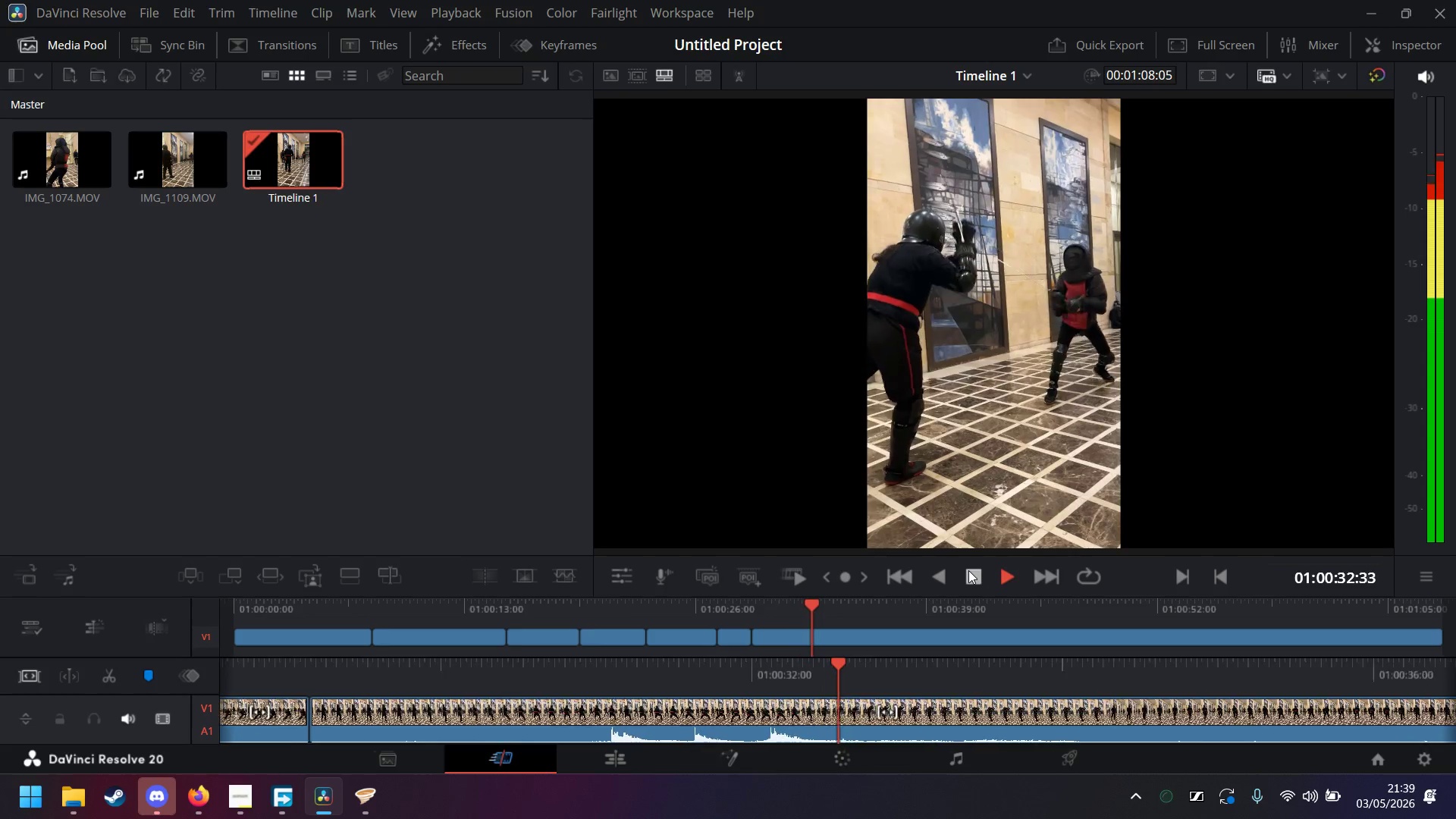 
left_click([968, 570])
 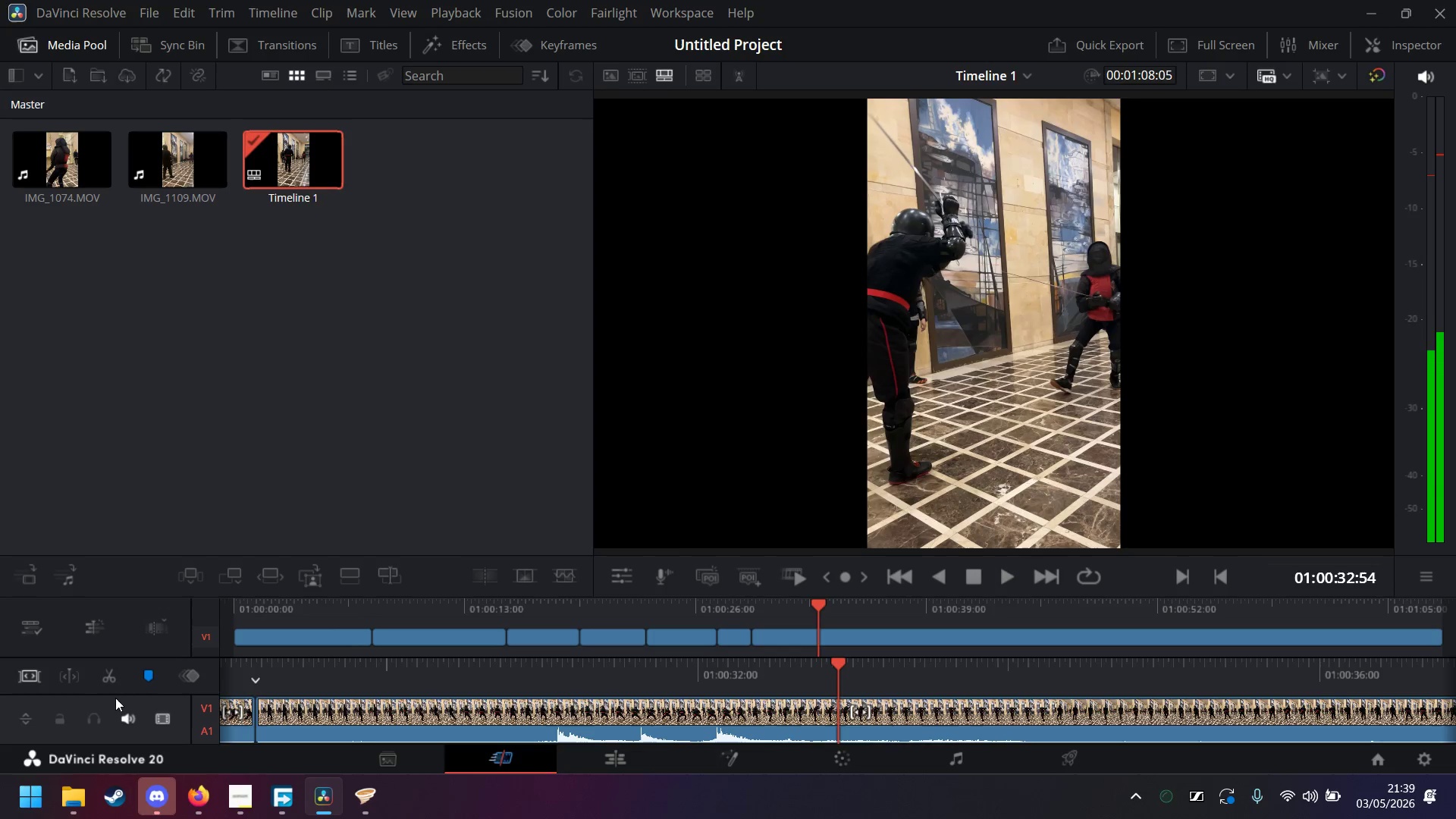 
left_click([107, 680])
 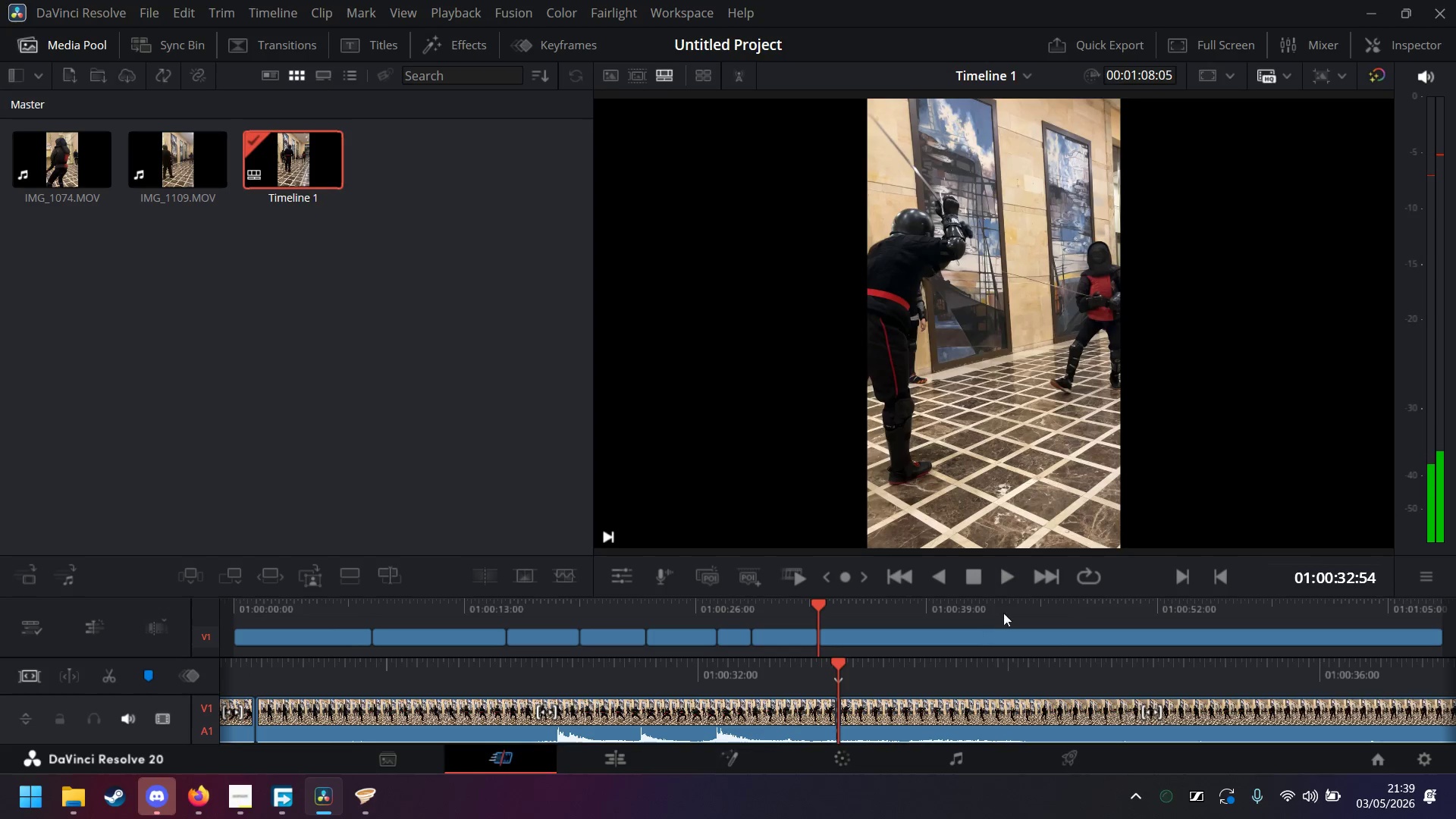 
left_click([1006, 582])
 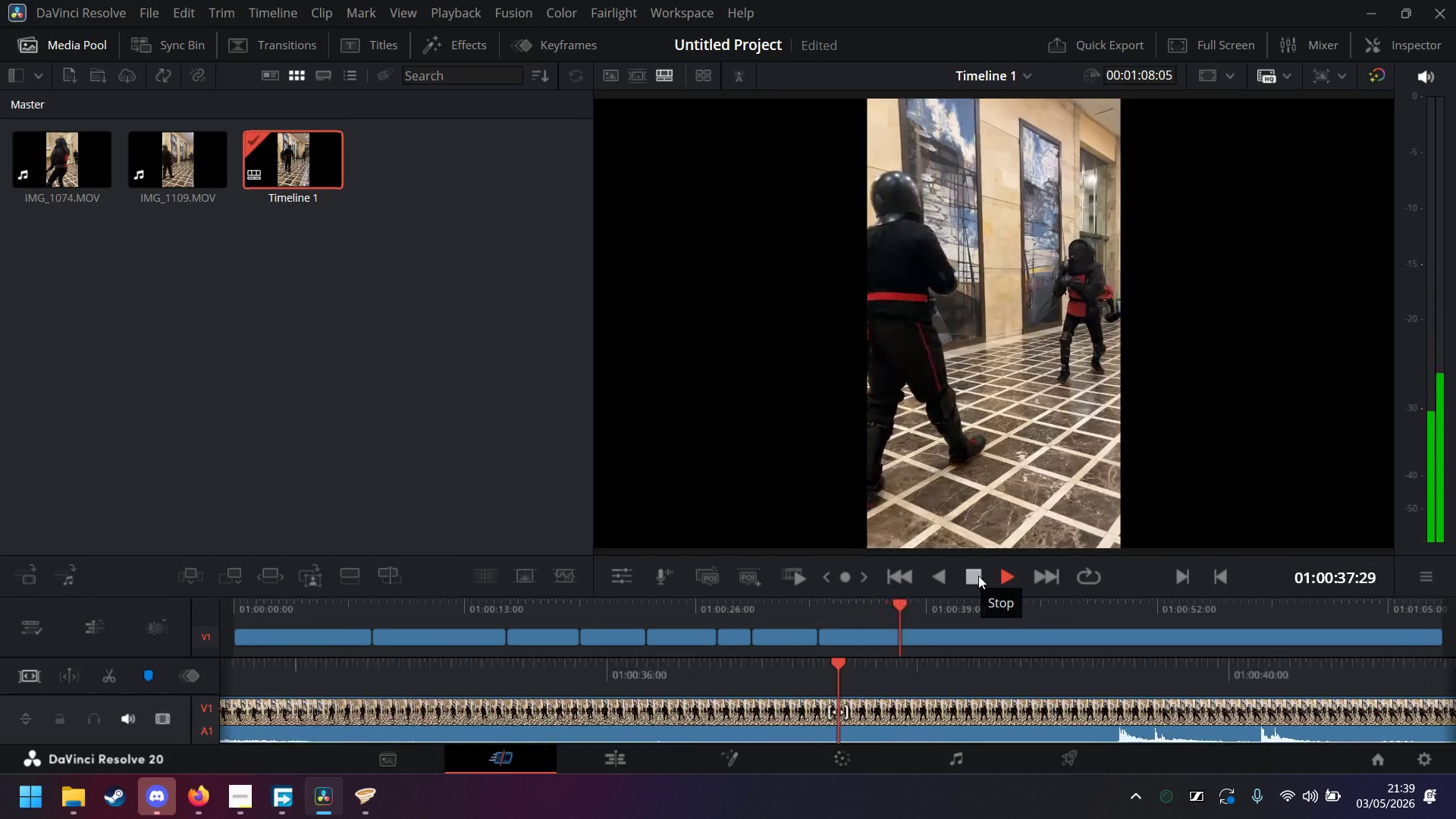 
wait(6.34)
 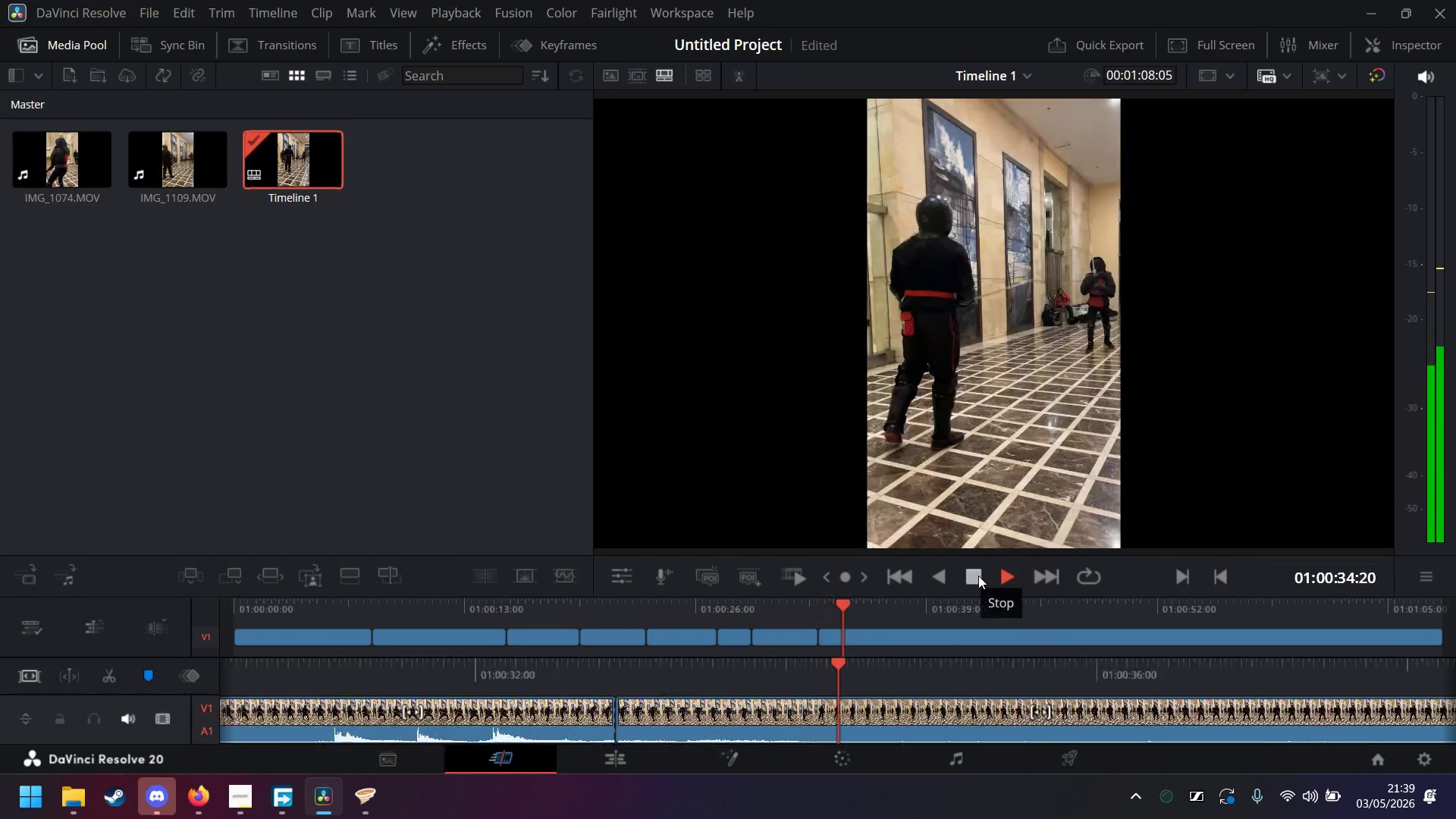 
left_click([978, 576])
 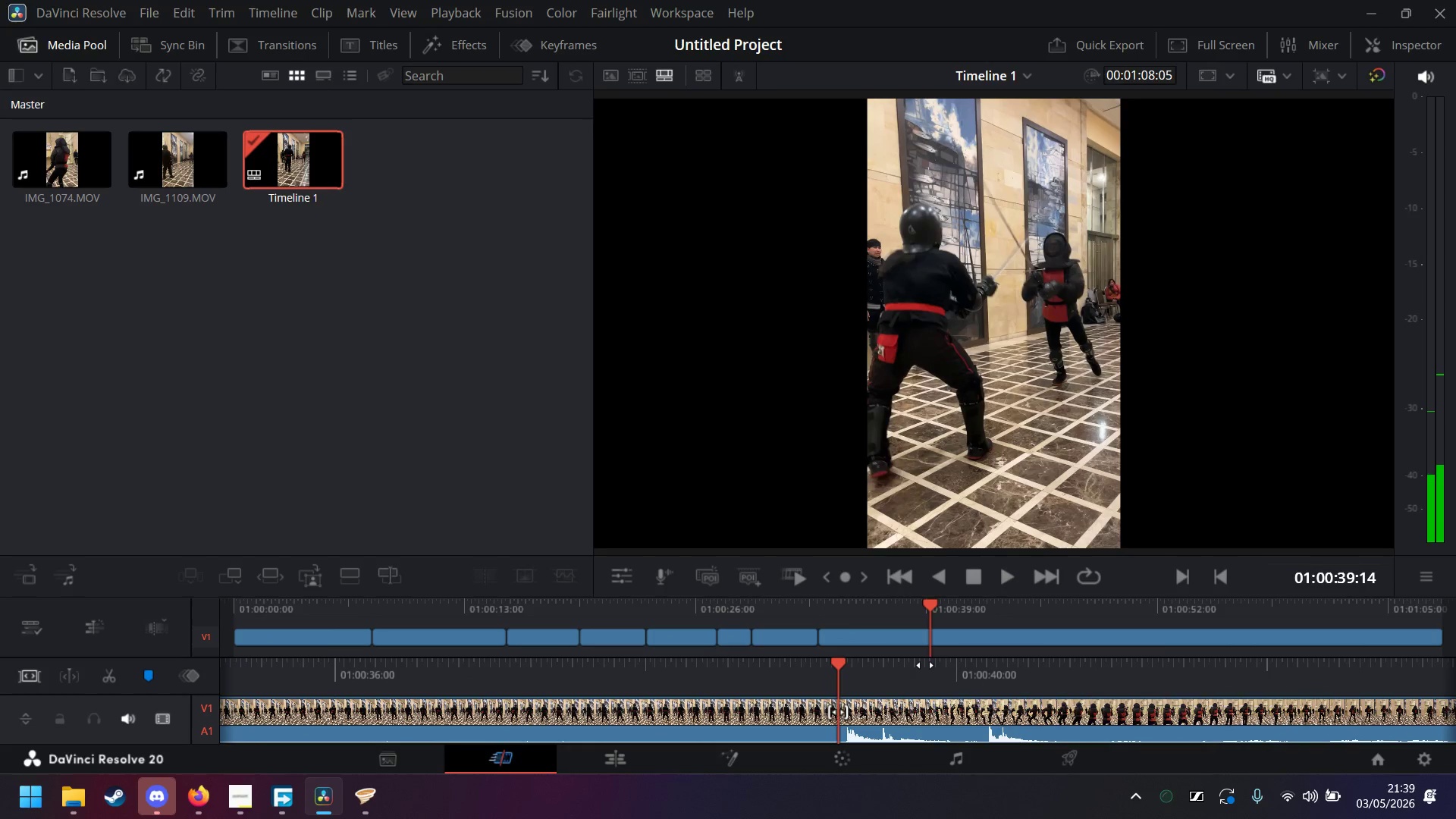 
left_click_drag(start_coordinate=[924, 666], to_coordinate=[1244, 673])
 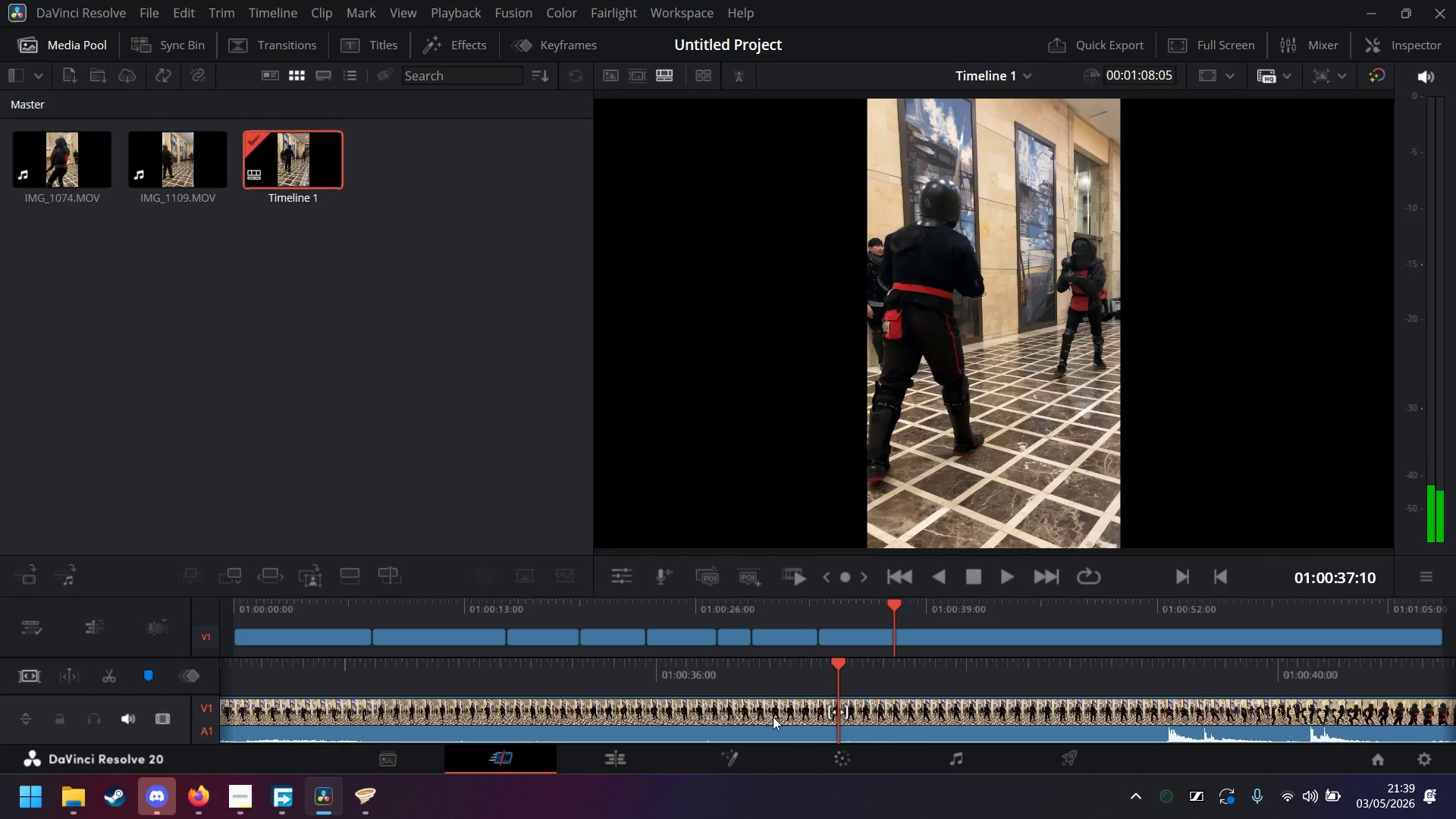 
left_click([773, 717])
 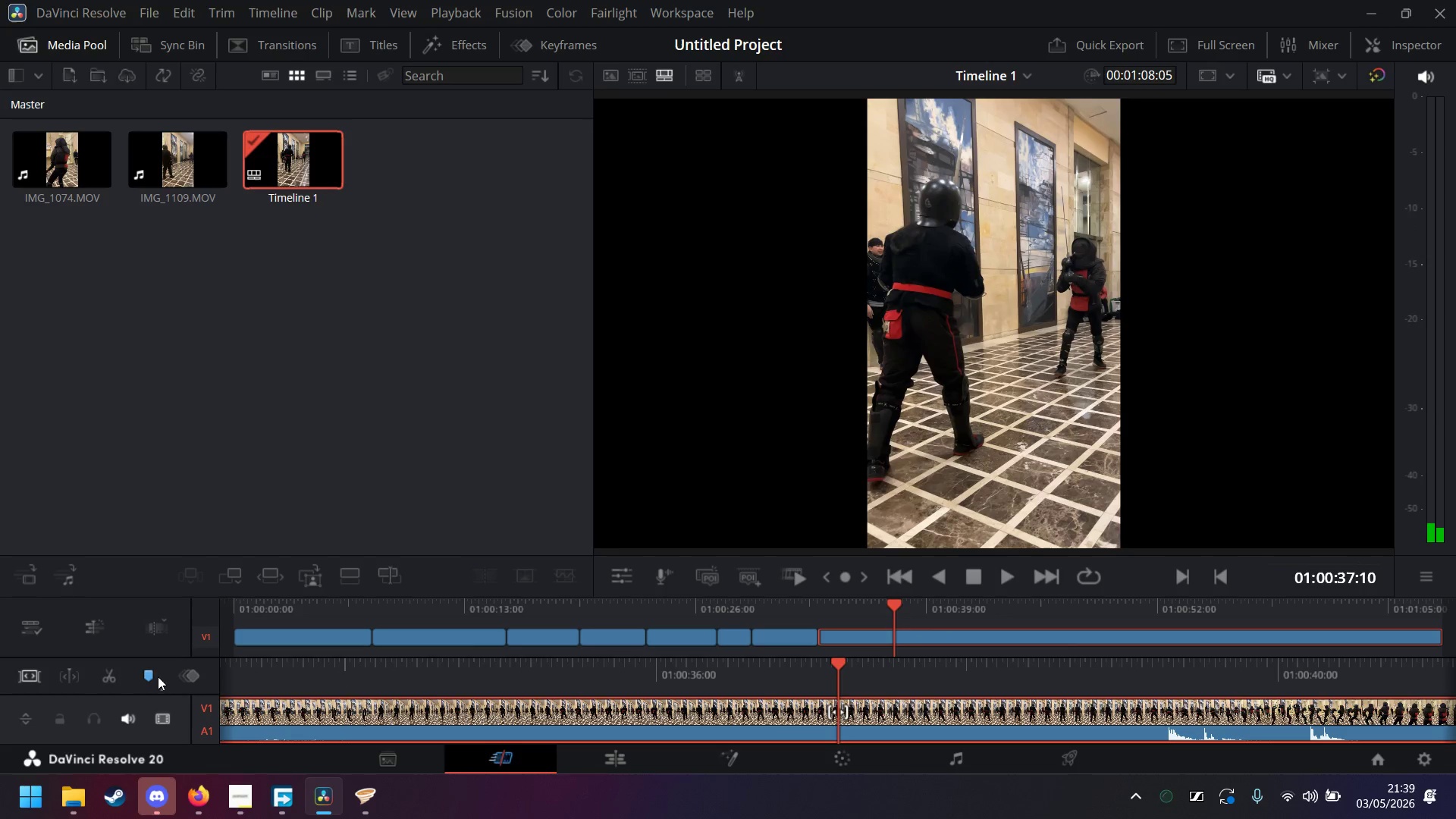 
left_click([113, 674])
 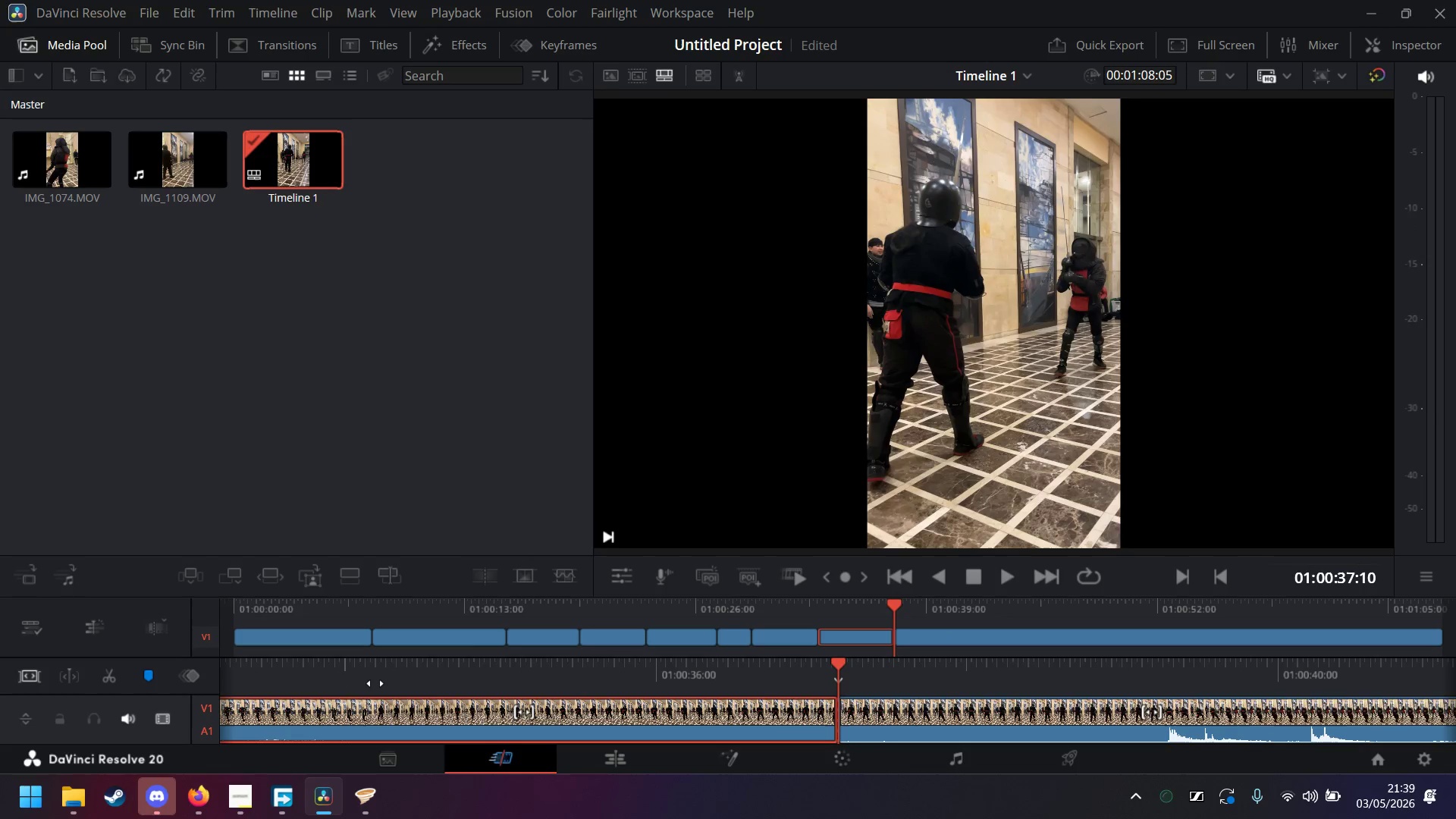 
key(Delete)
 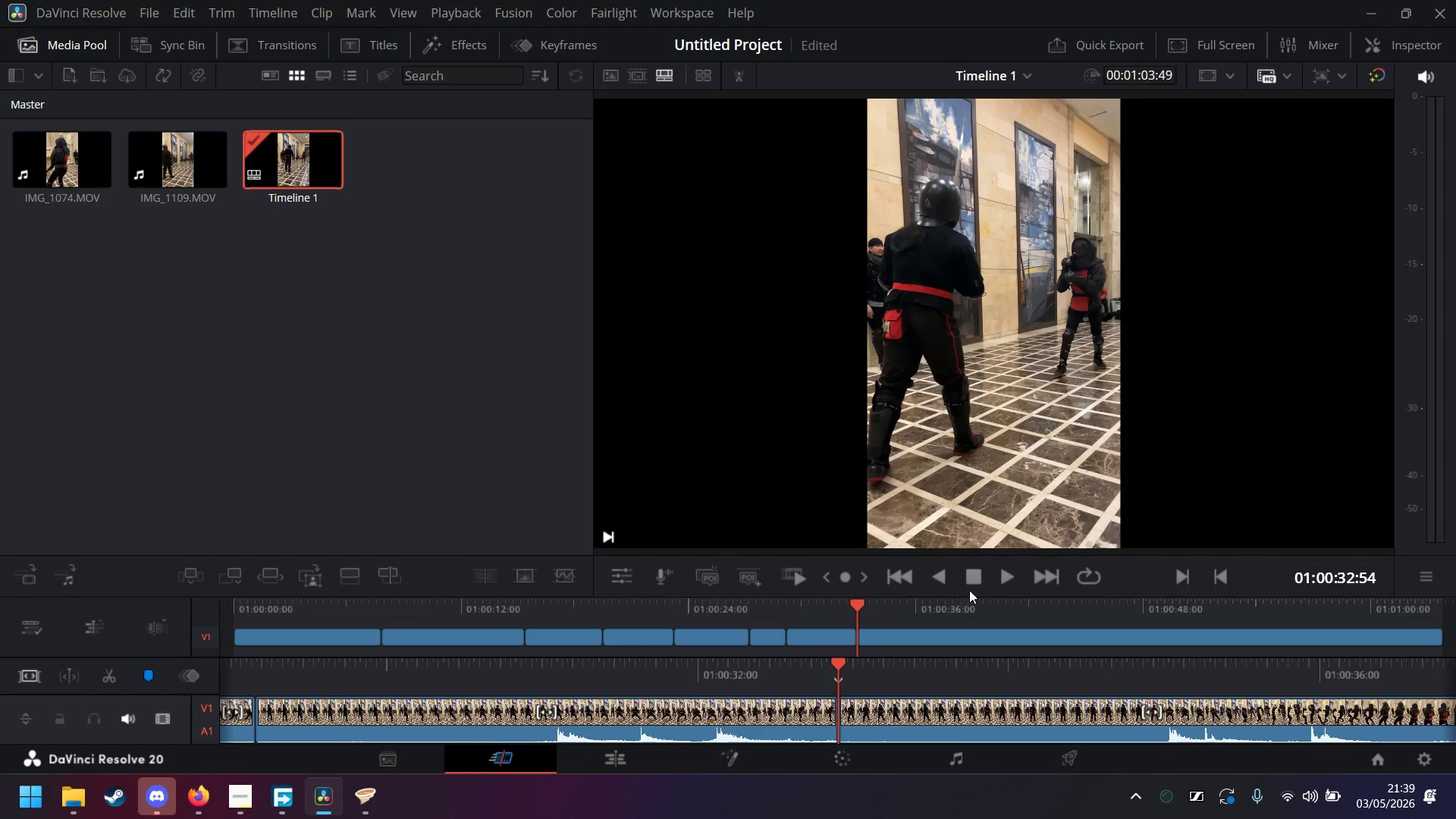 
left_click([1016, 581])
 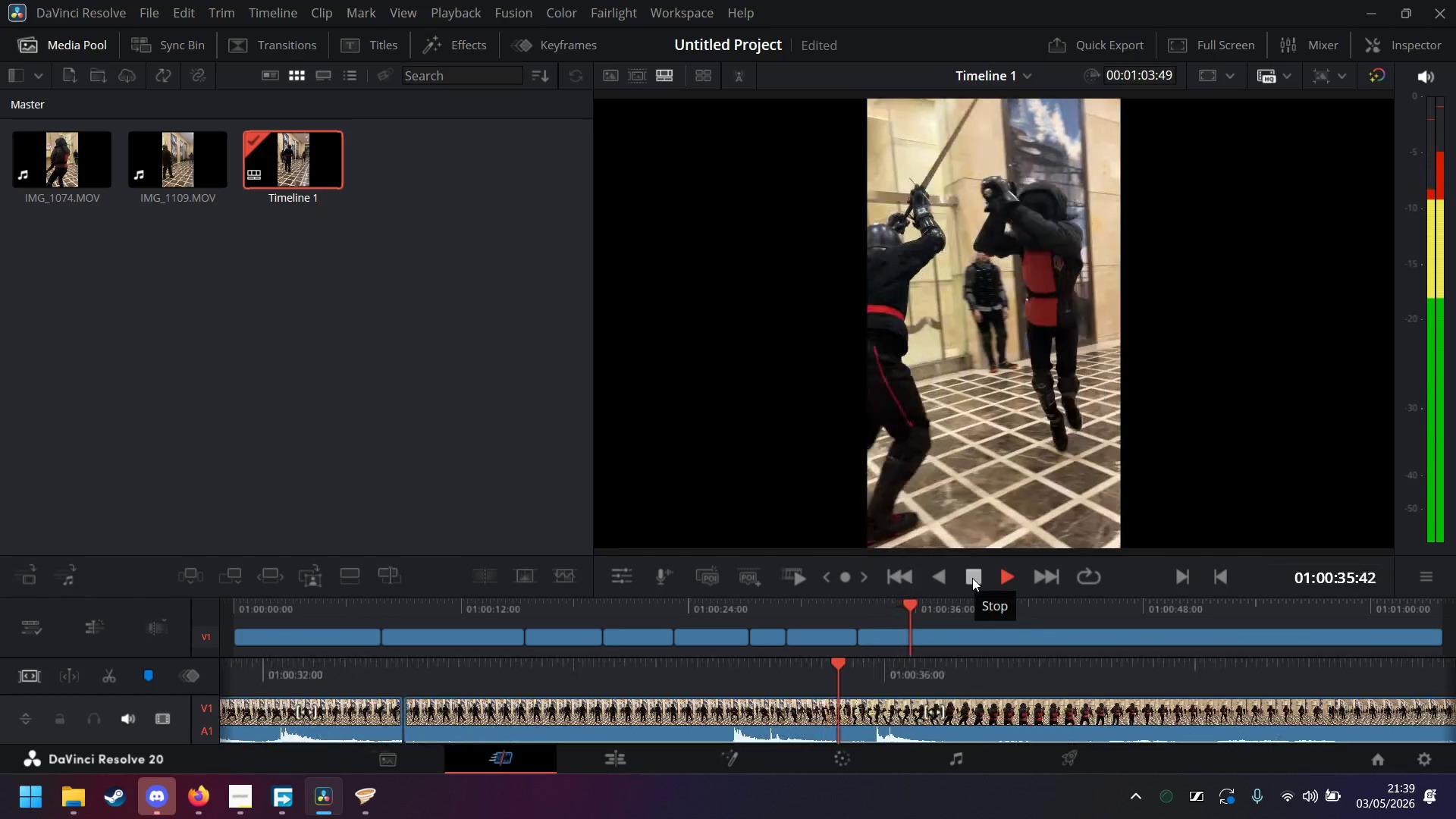 
left_click([972, 578])
 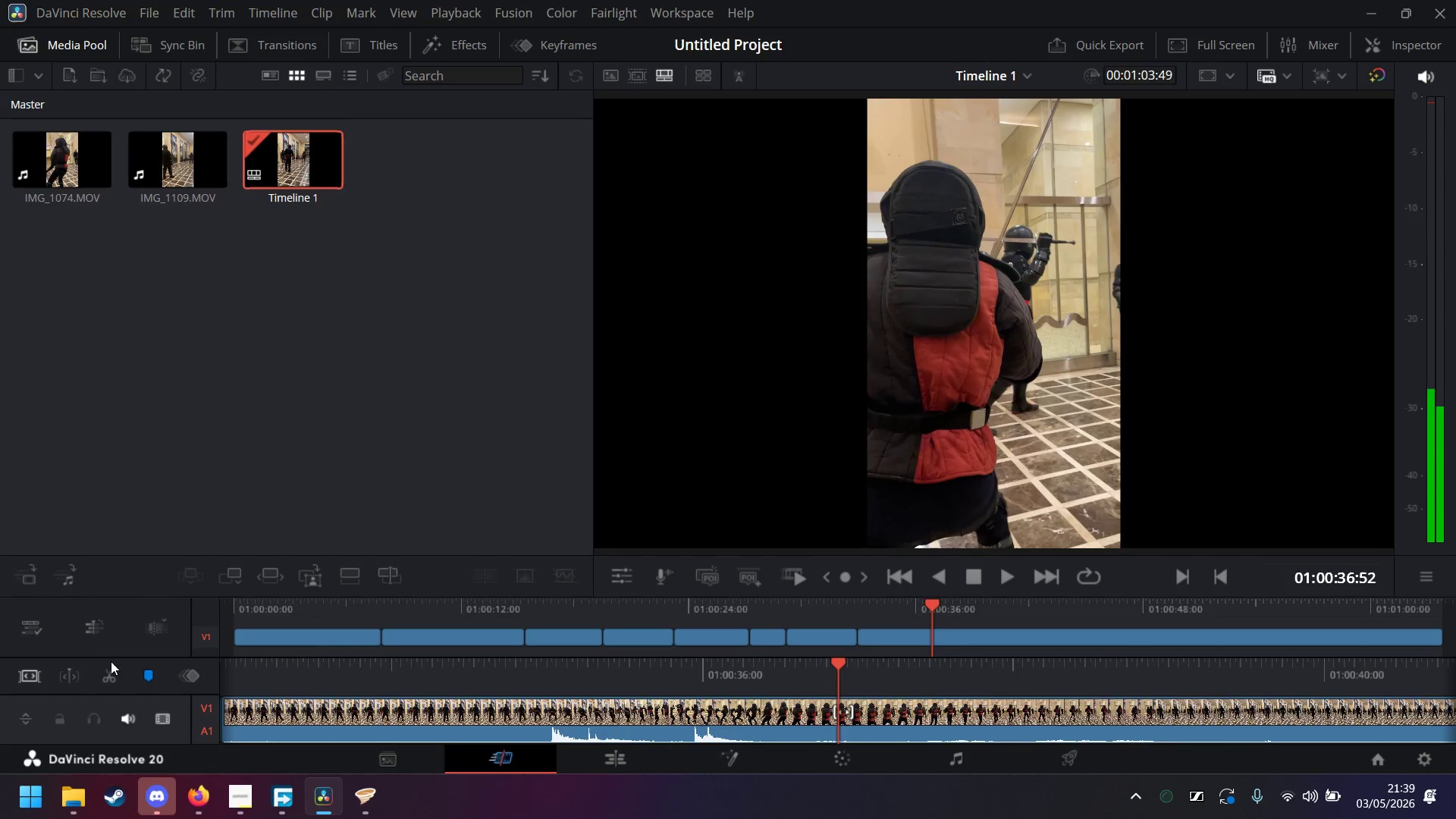 
left_click([105, 673])
 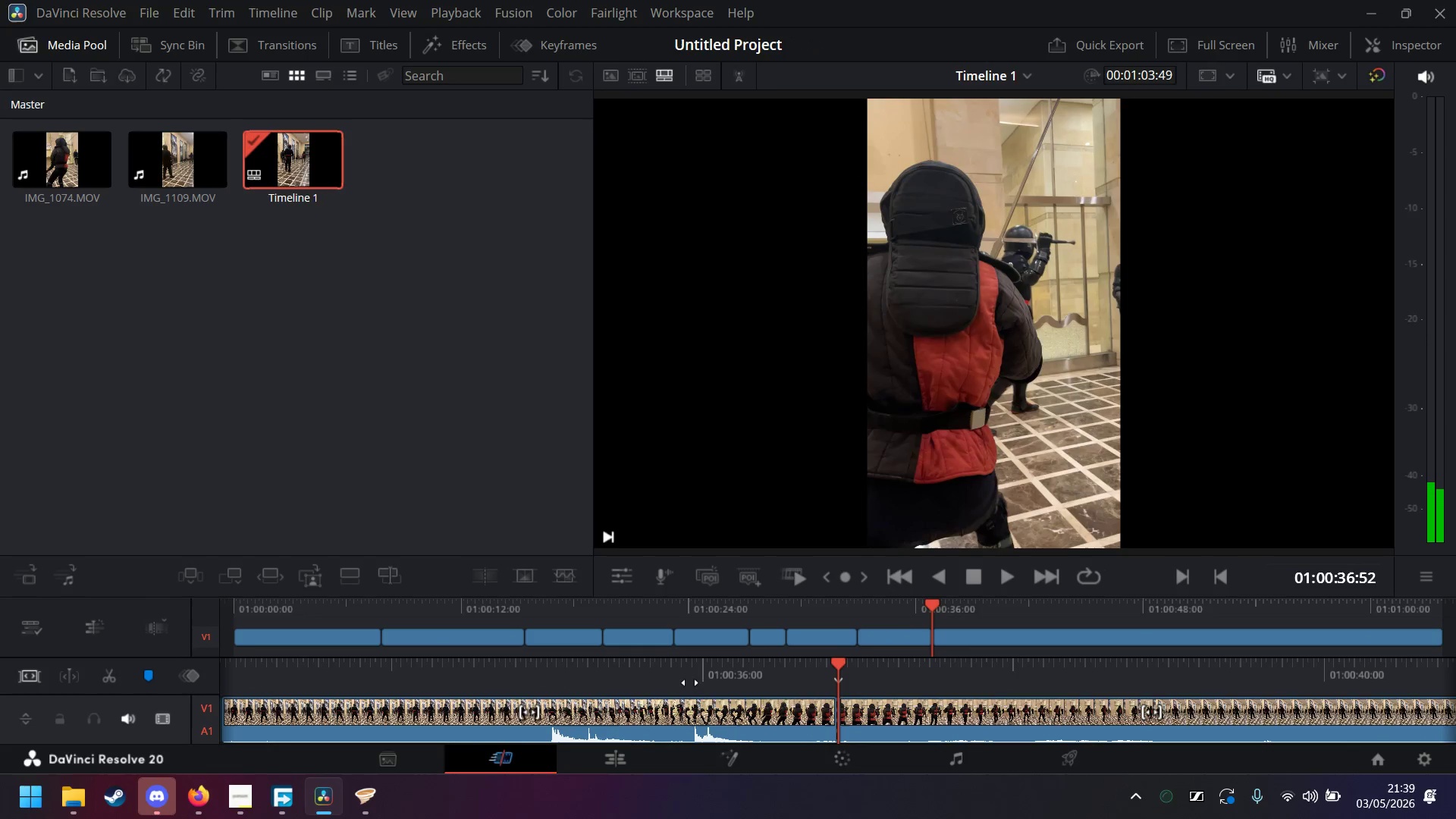 
left_click_drag(start_coordinate=[677, 677], to_coordinate=[811, 676])
 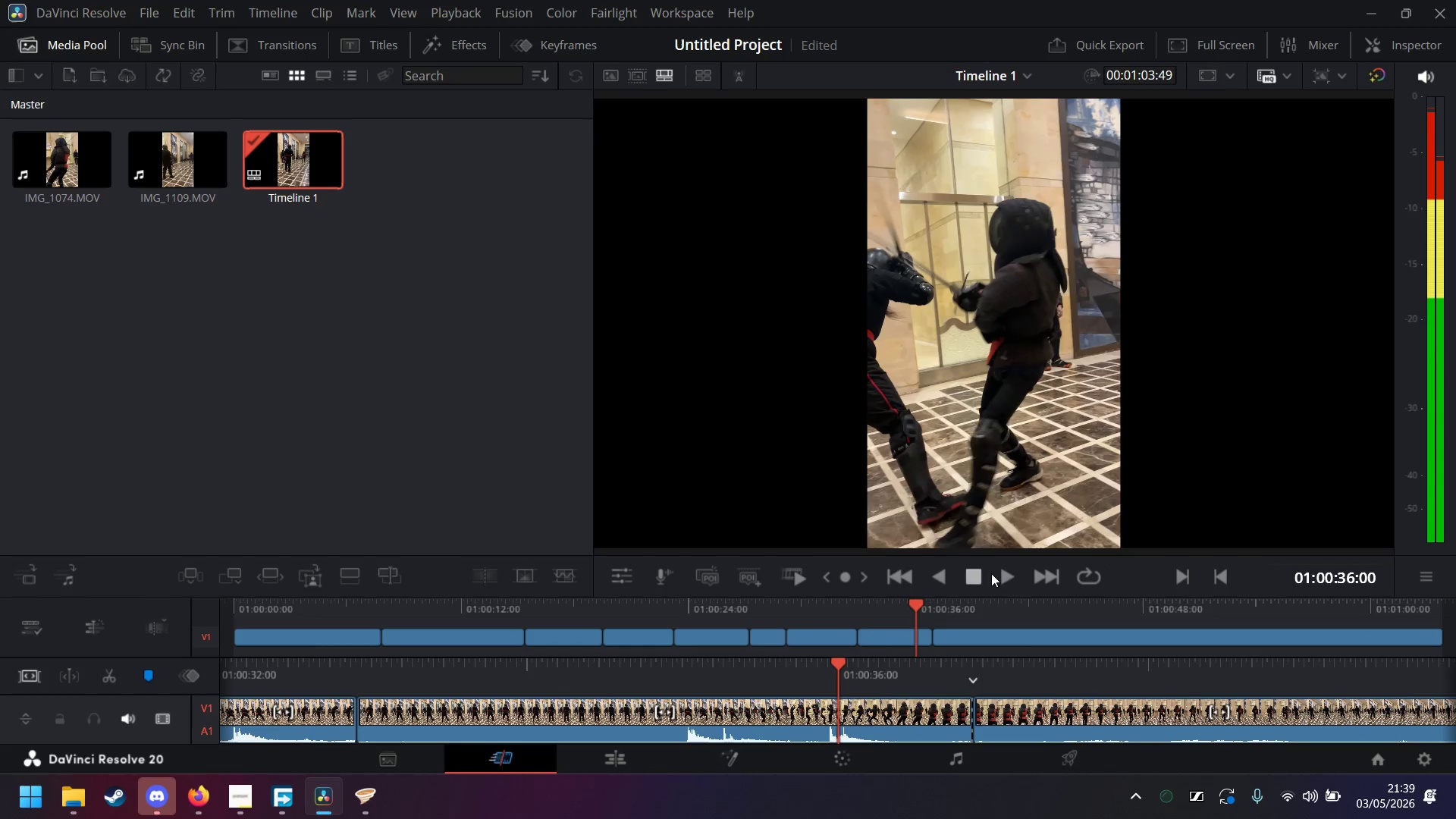 
left_click([1003, 572])
 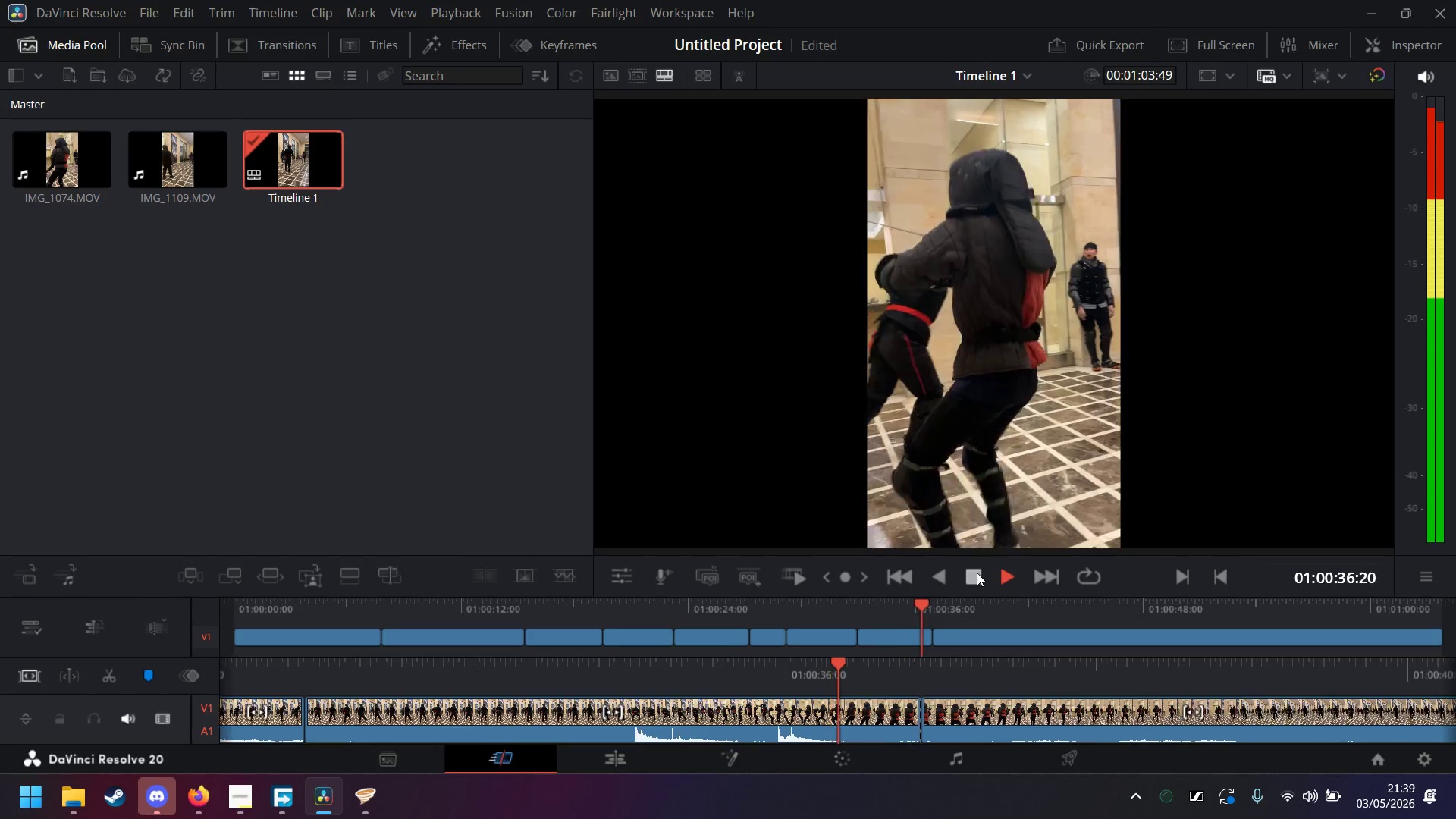 
left_click([977, 573])
 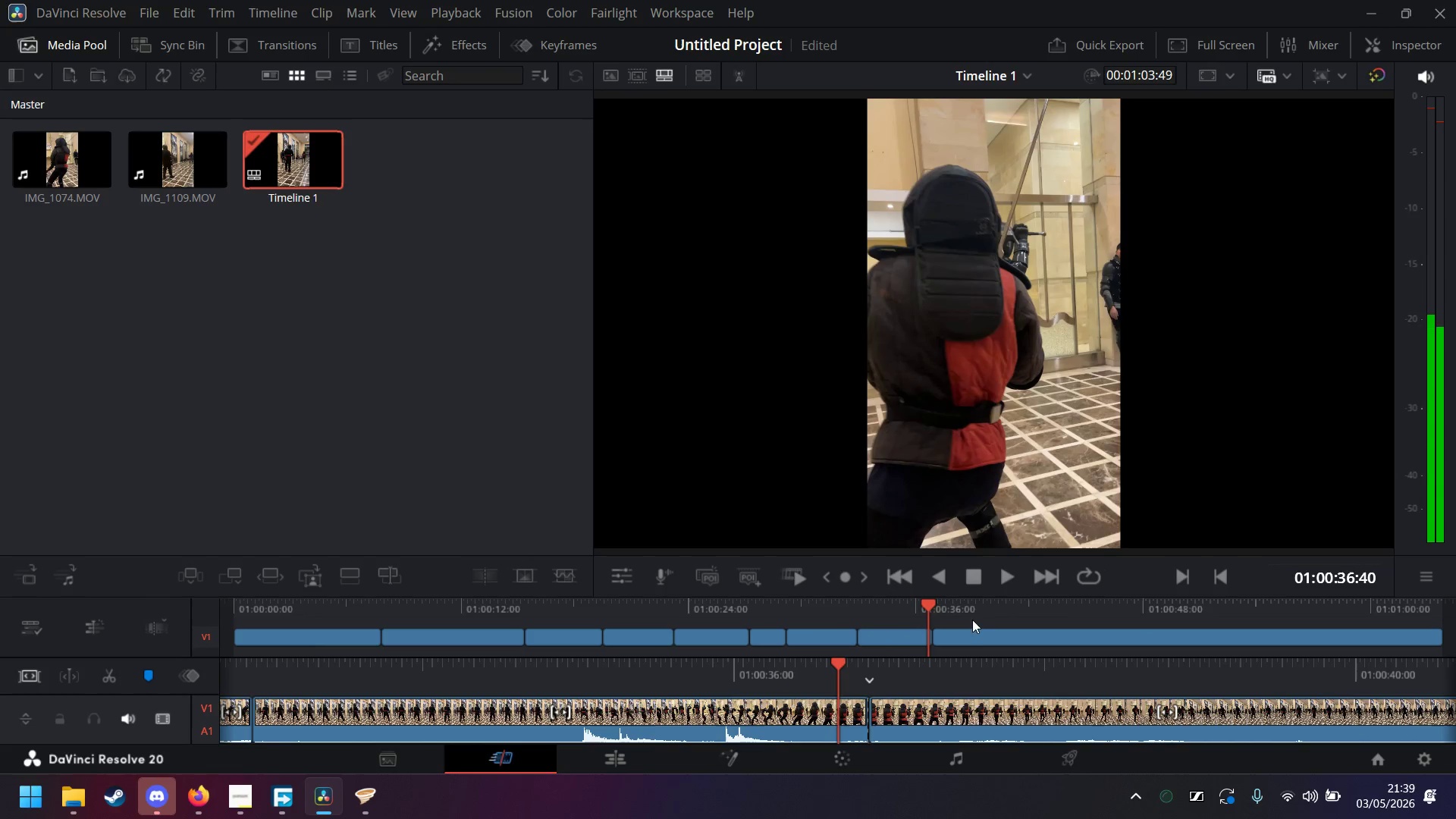 
left_click([1005, 585])
 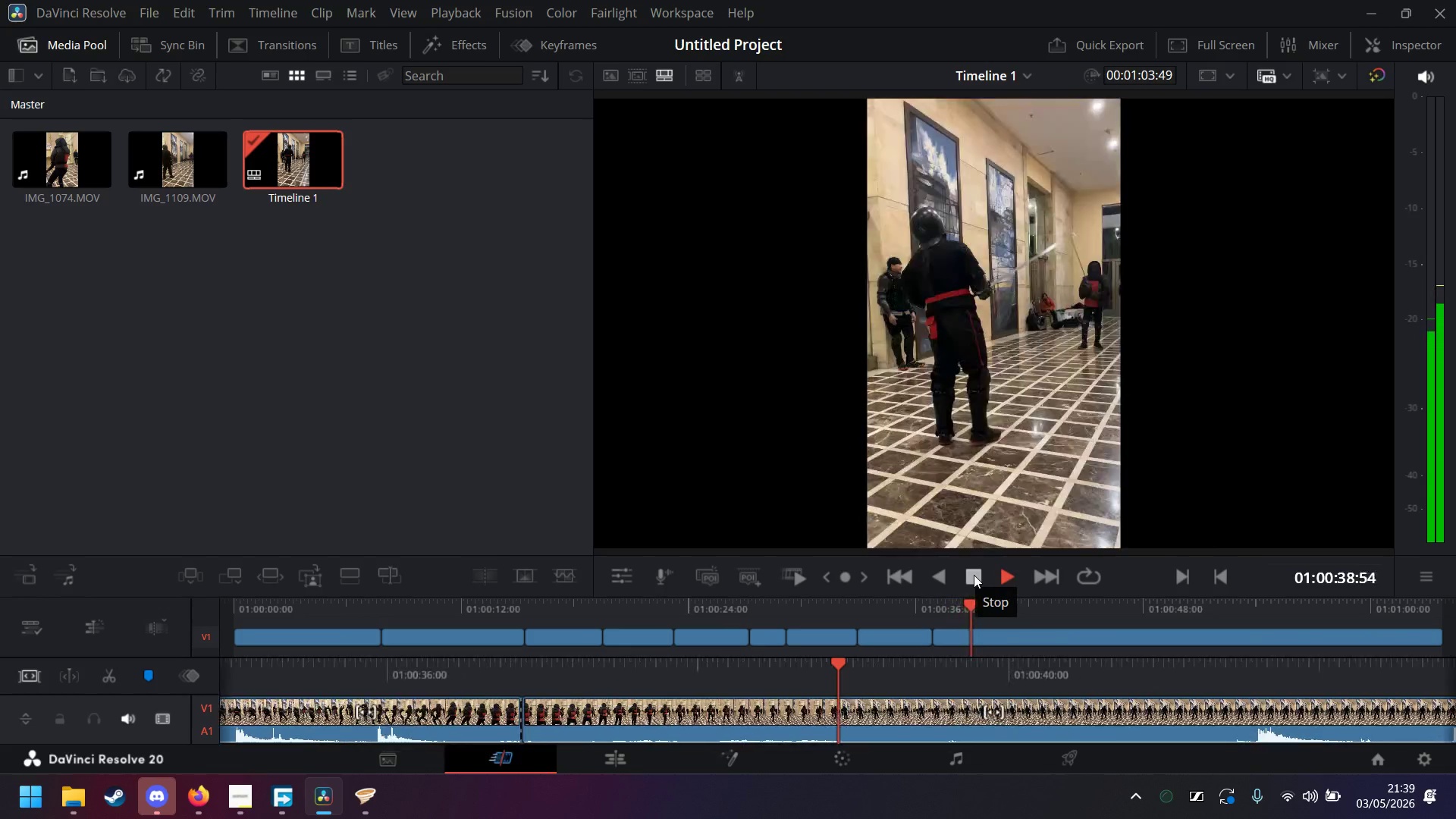 
left_click([974, 575])
 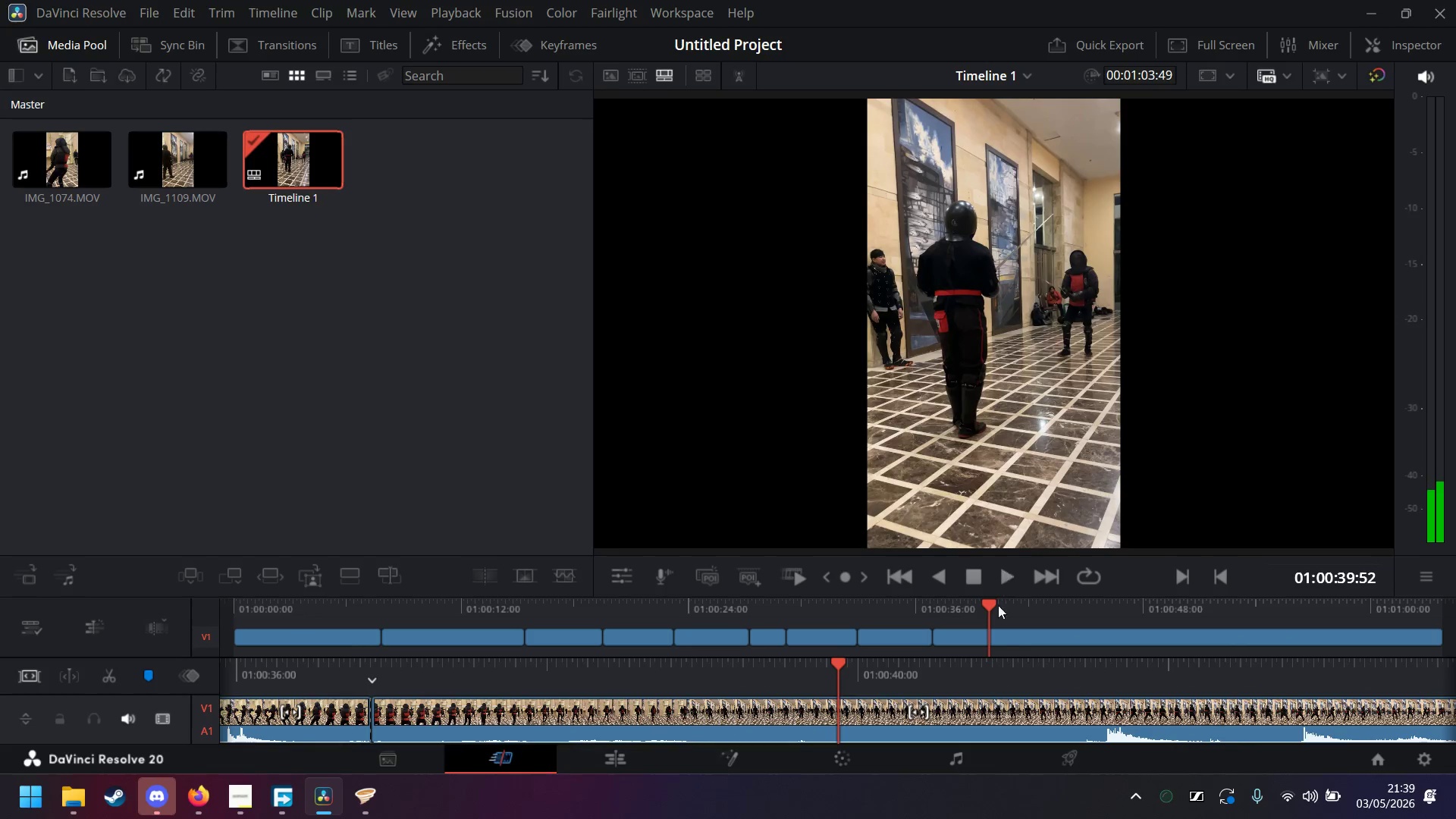 
left_click_drag(start_coordinate=[1053, 666], to_coordinate=[1101, 679])
 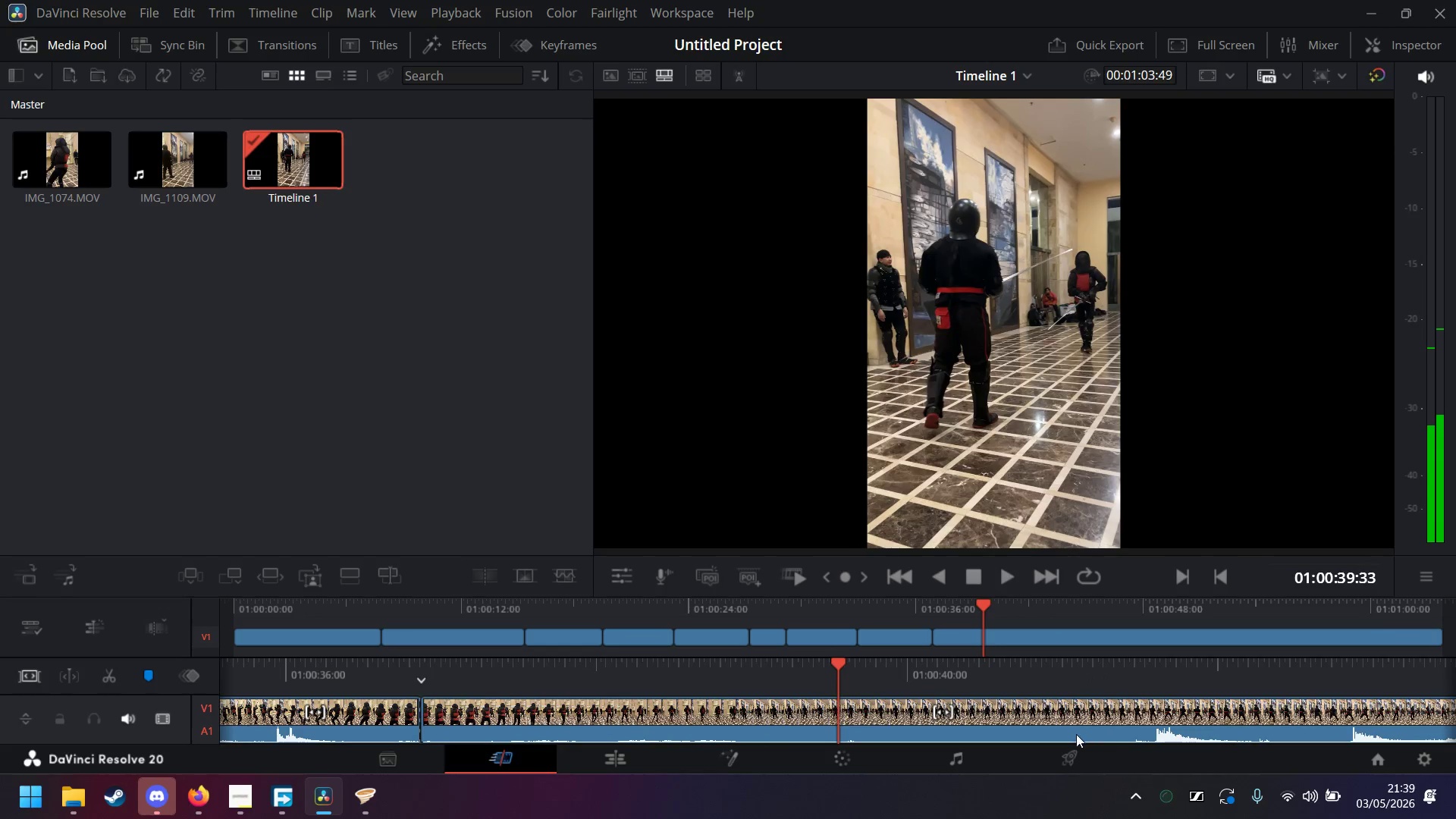 
left_click([1050, 715])
 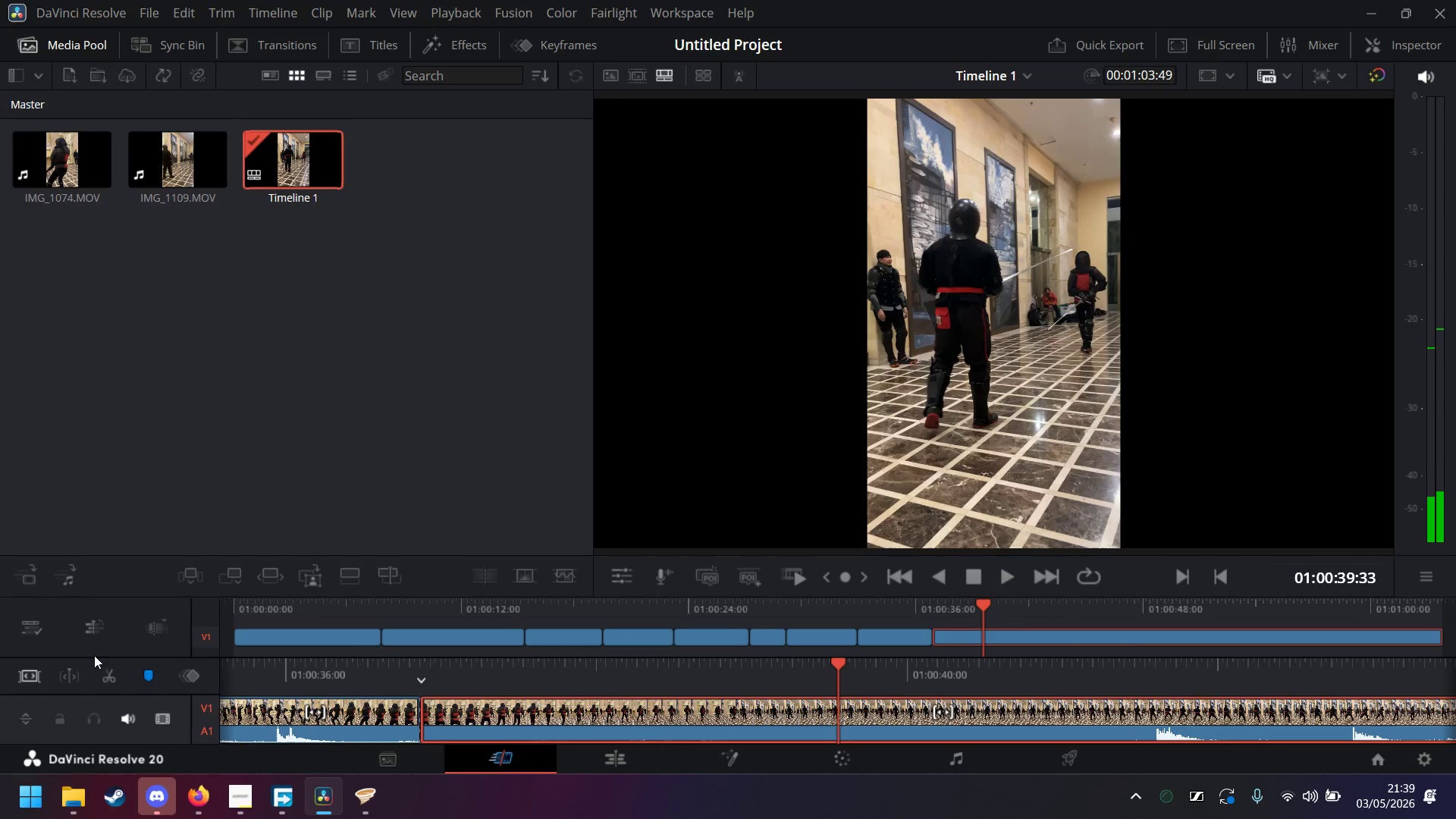 
left_click([105, 673])
 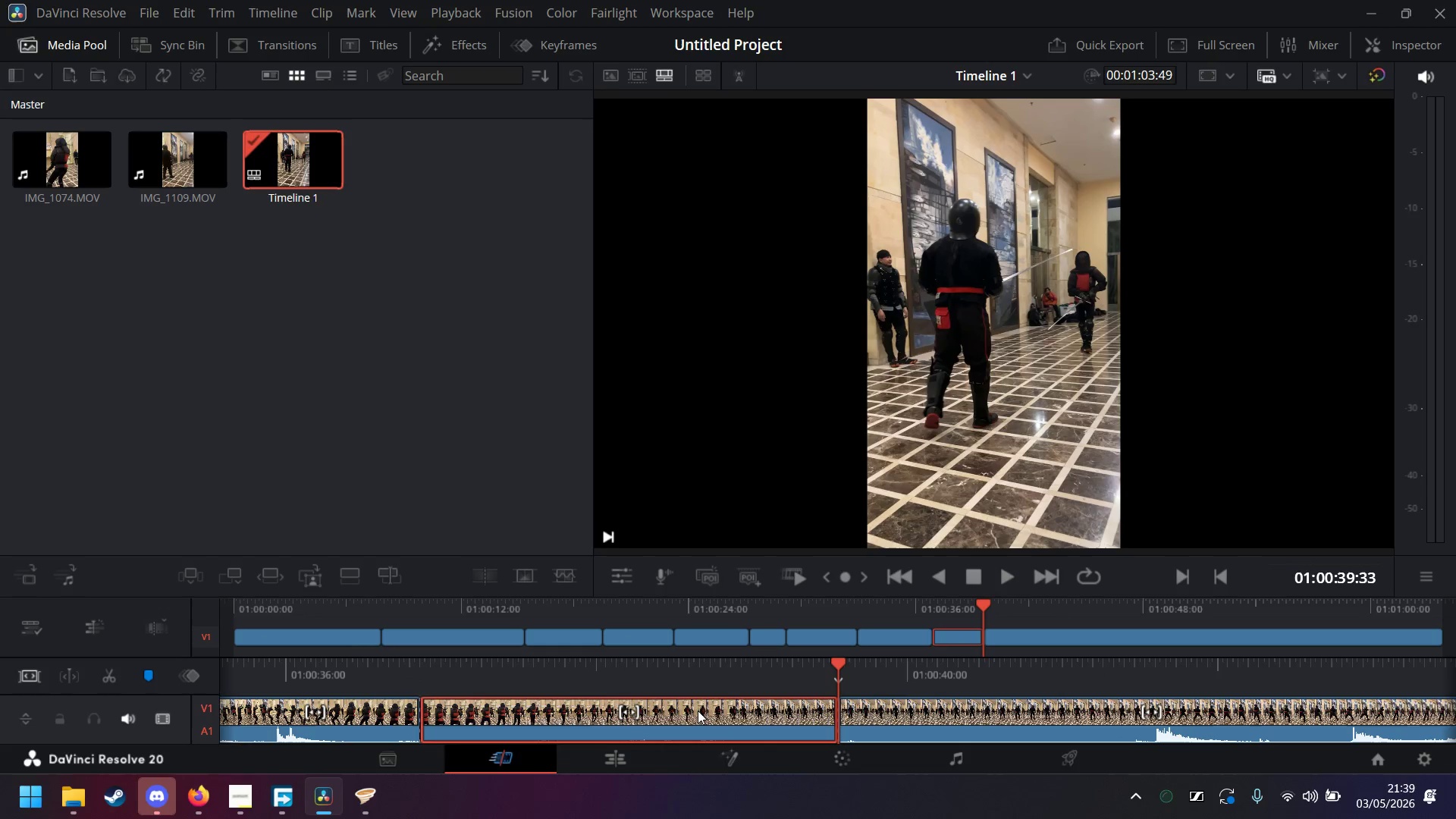 
key(Delete)
 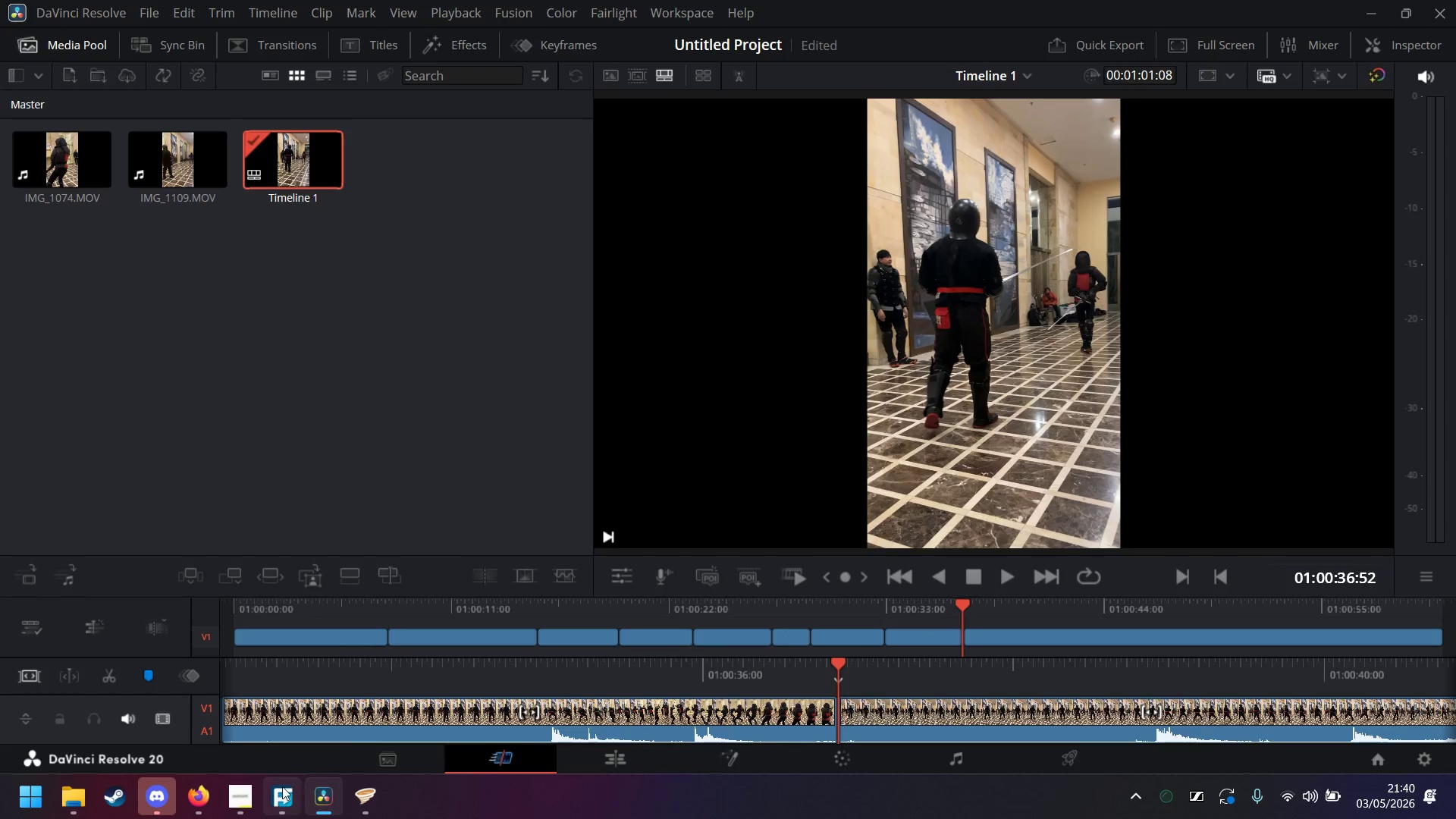 
left_click([239, 801])